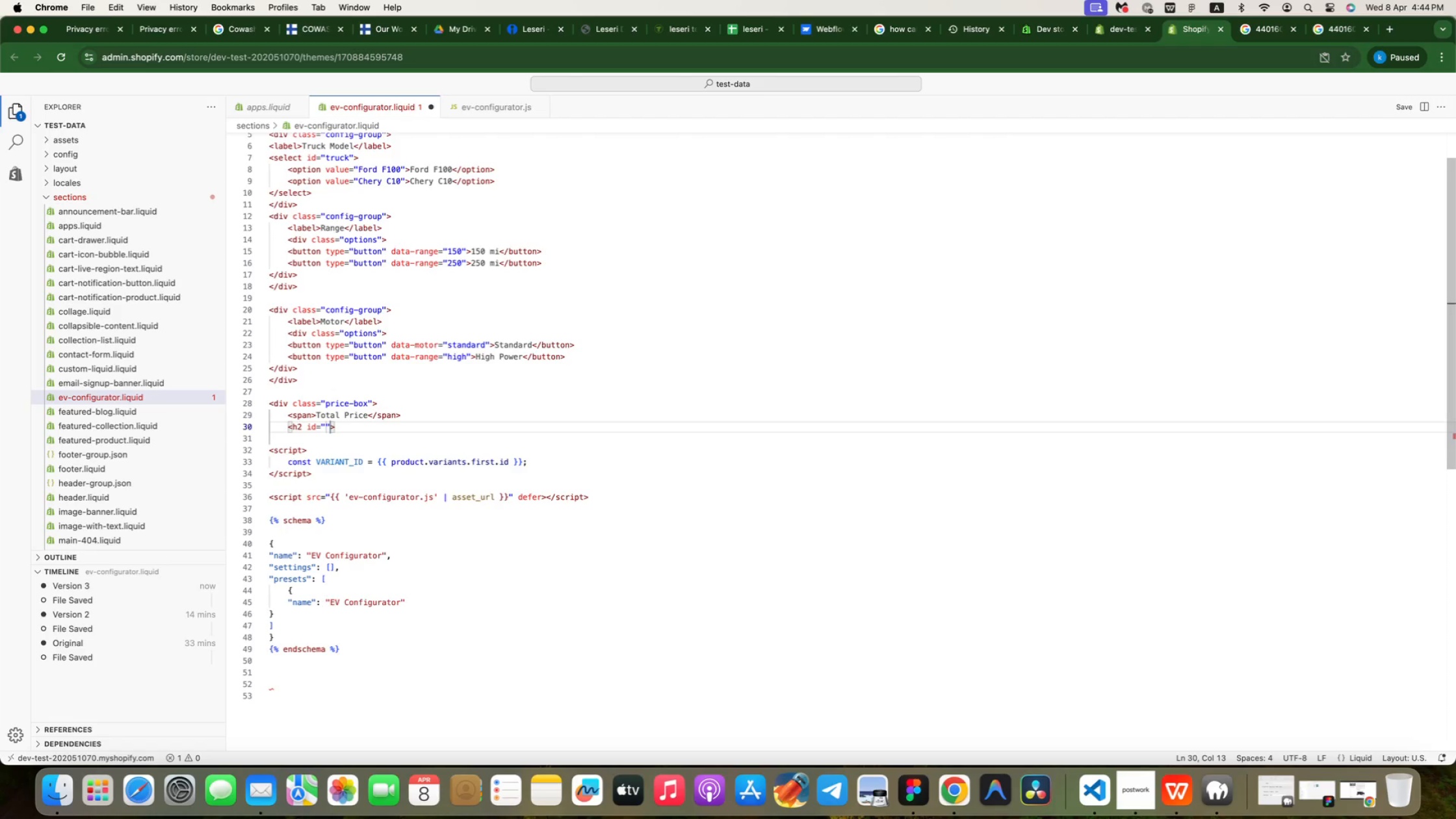 
type(price)
 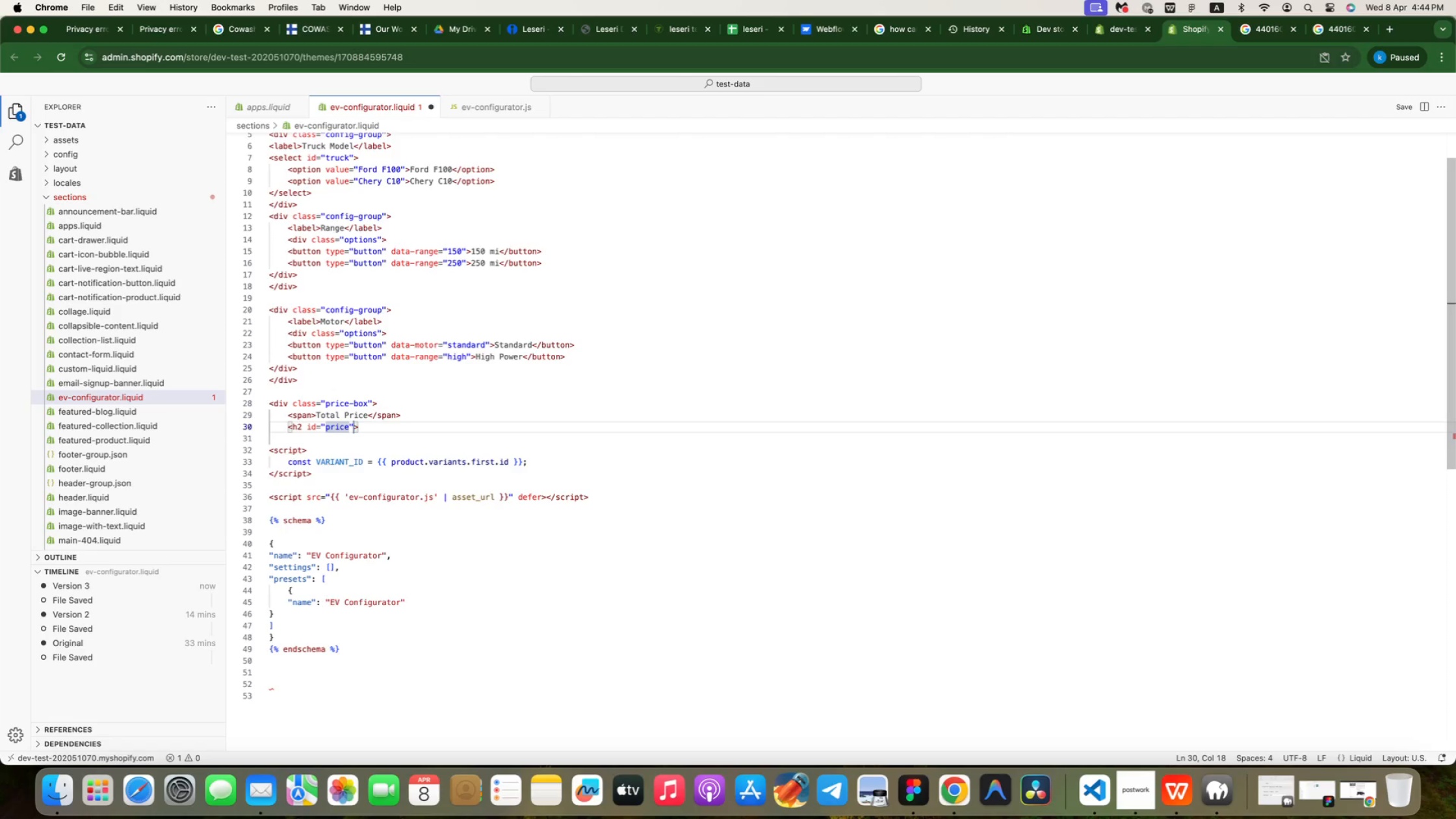 
key(ArrowRight)
 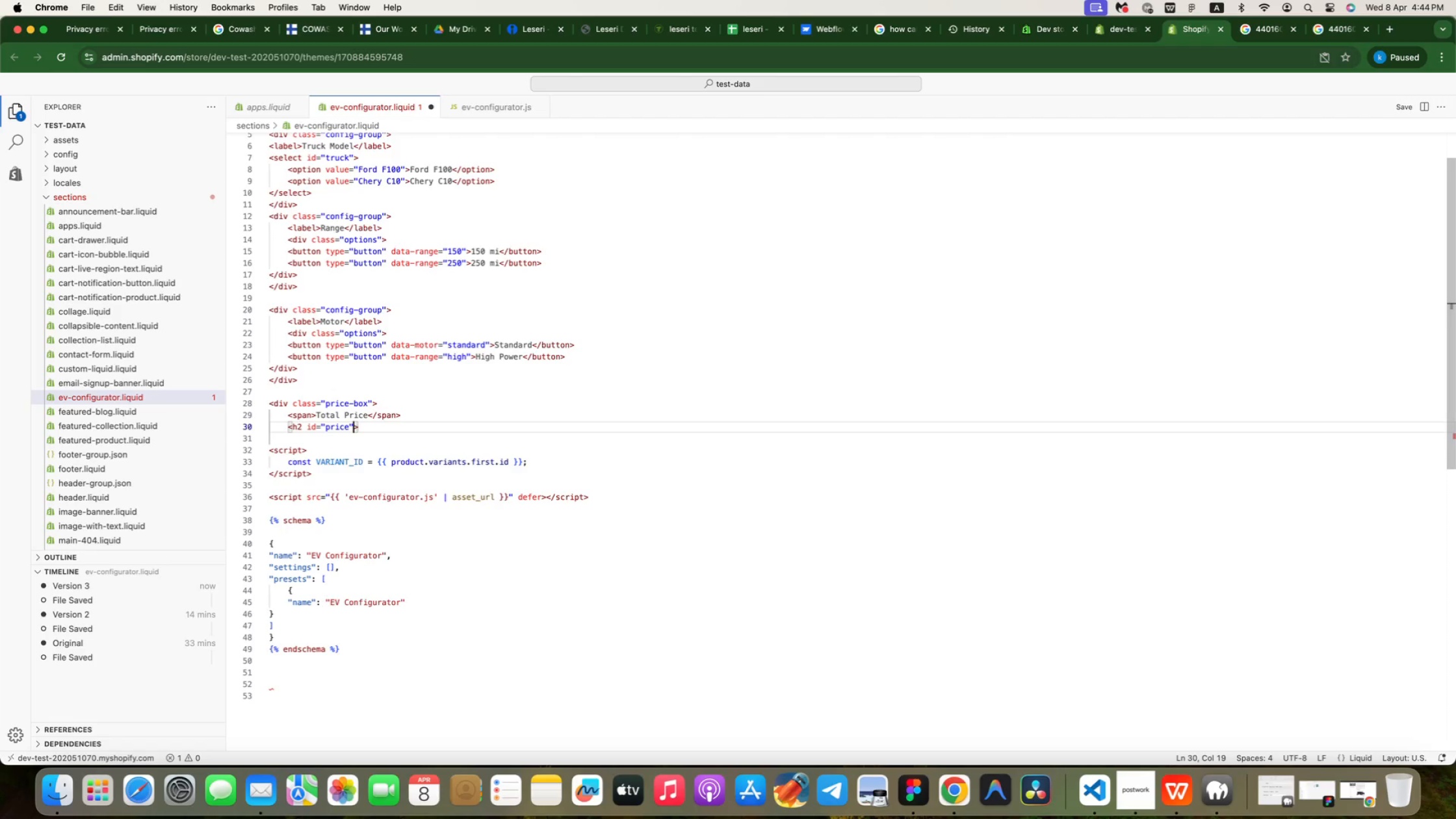 
key(ArrowRight)
 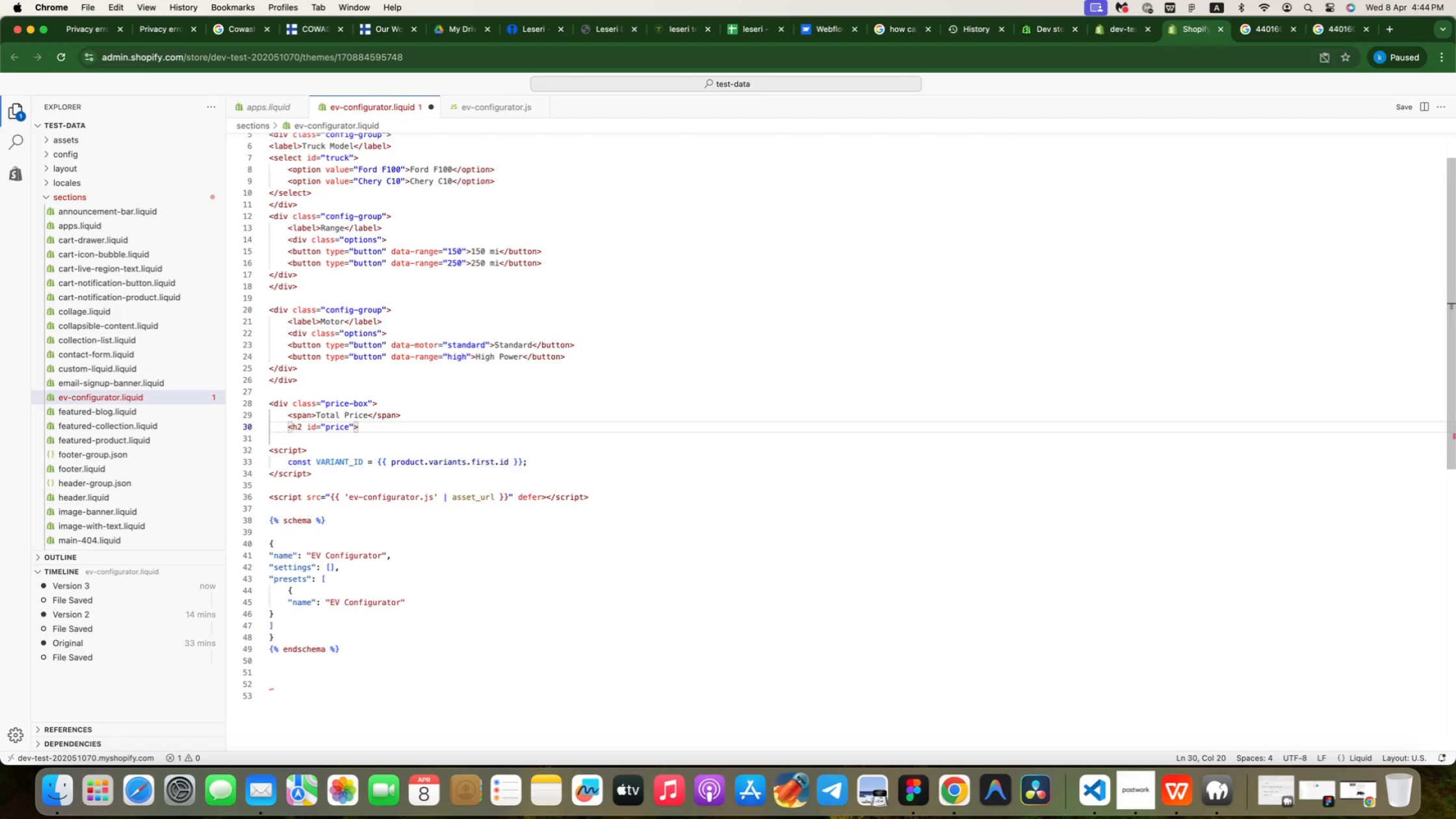 
type($10000</)
 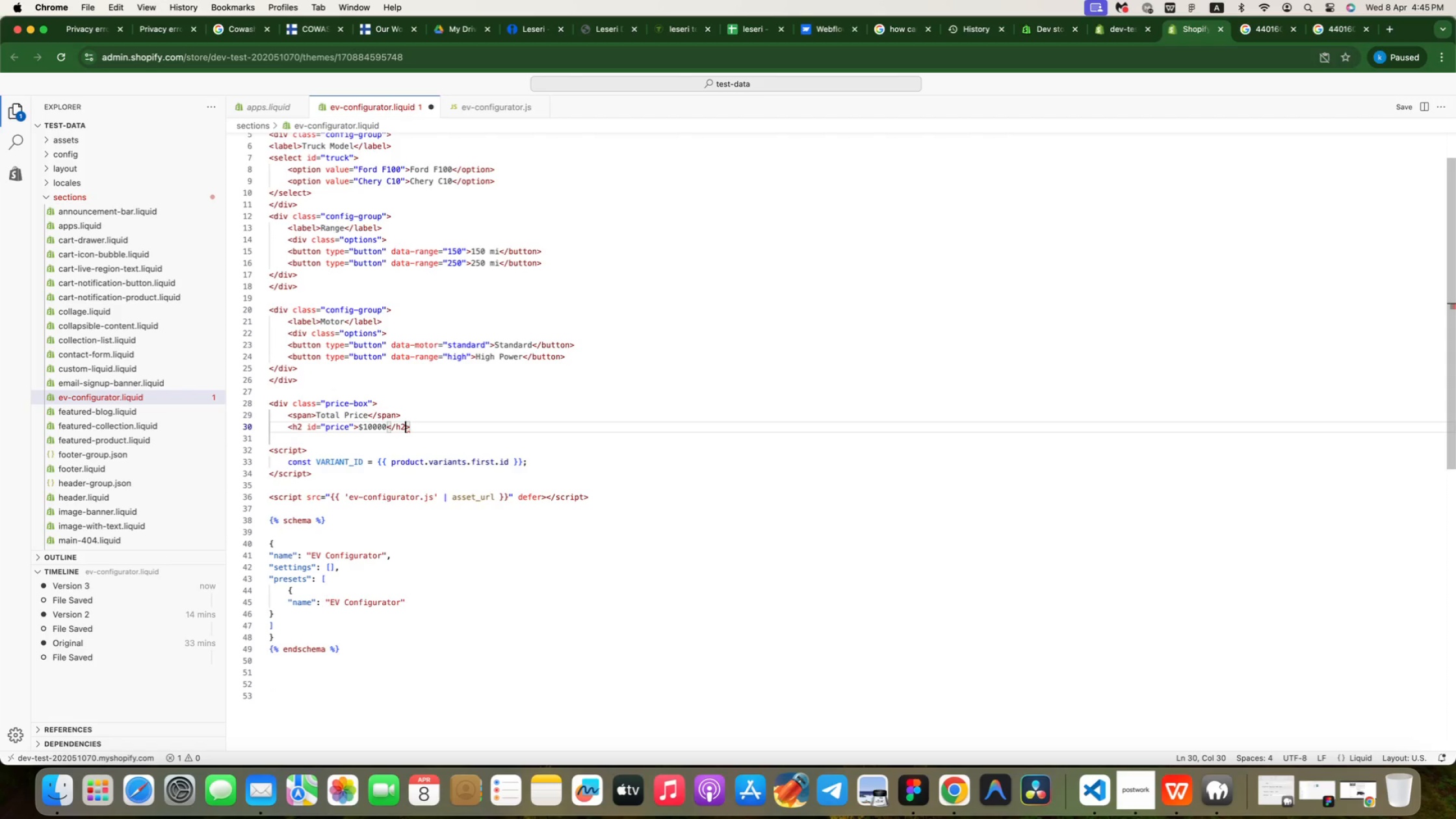 
 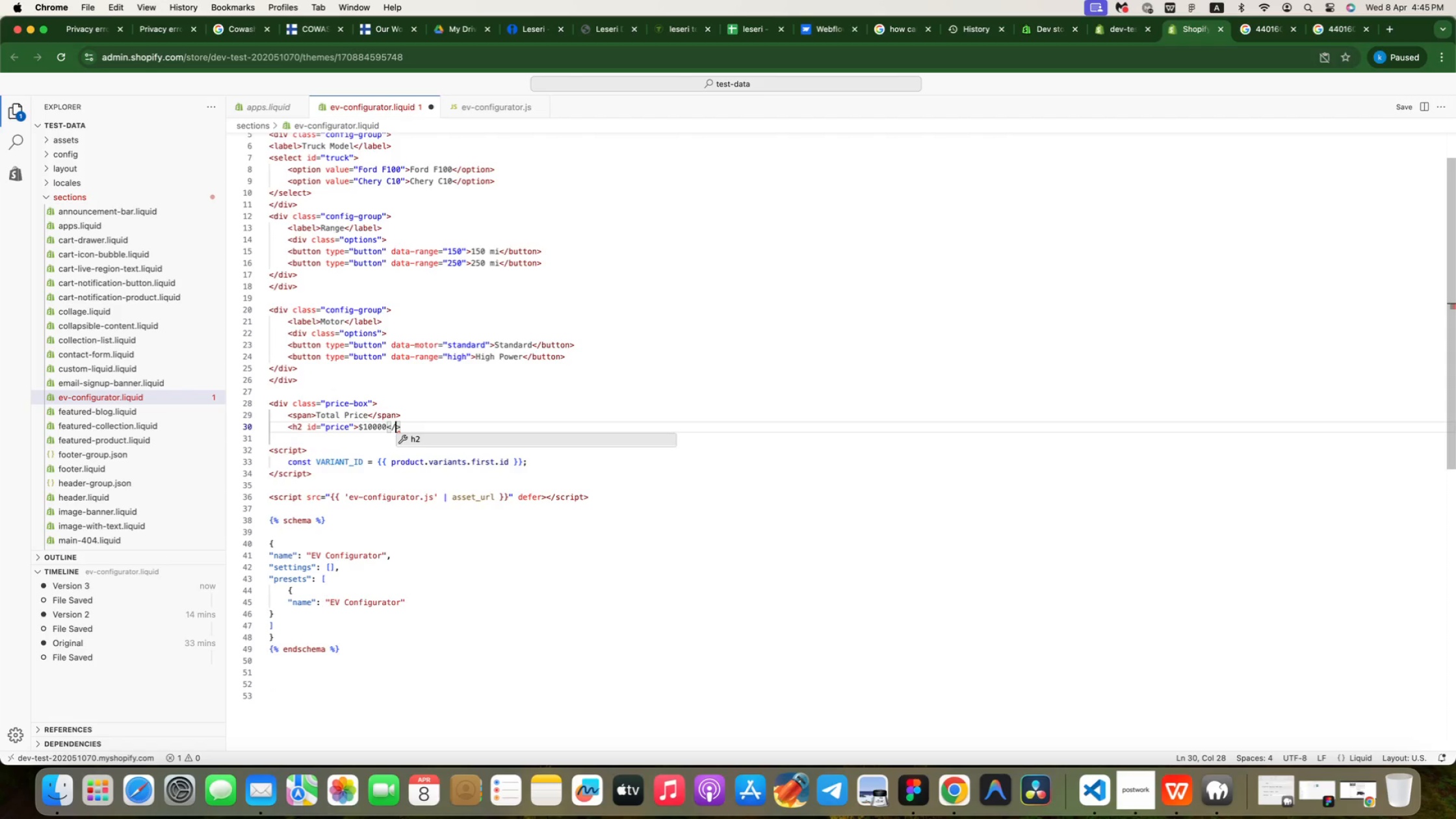 
key(Enter)
 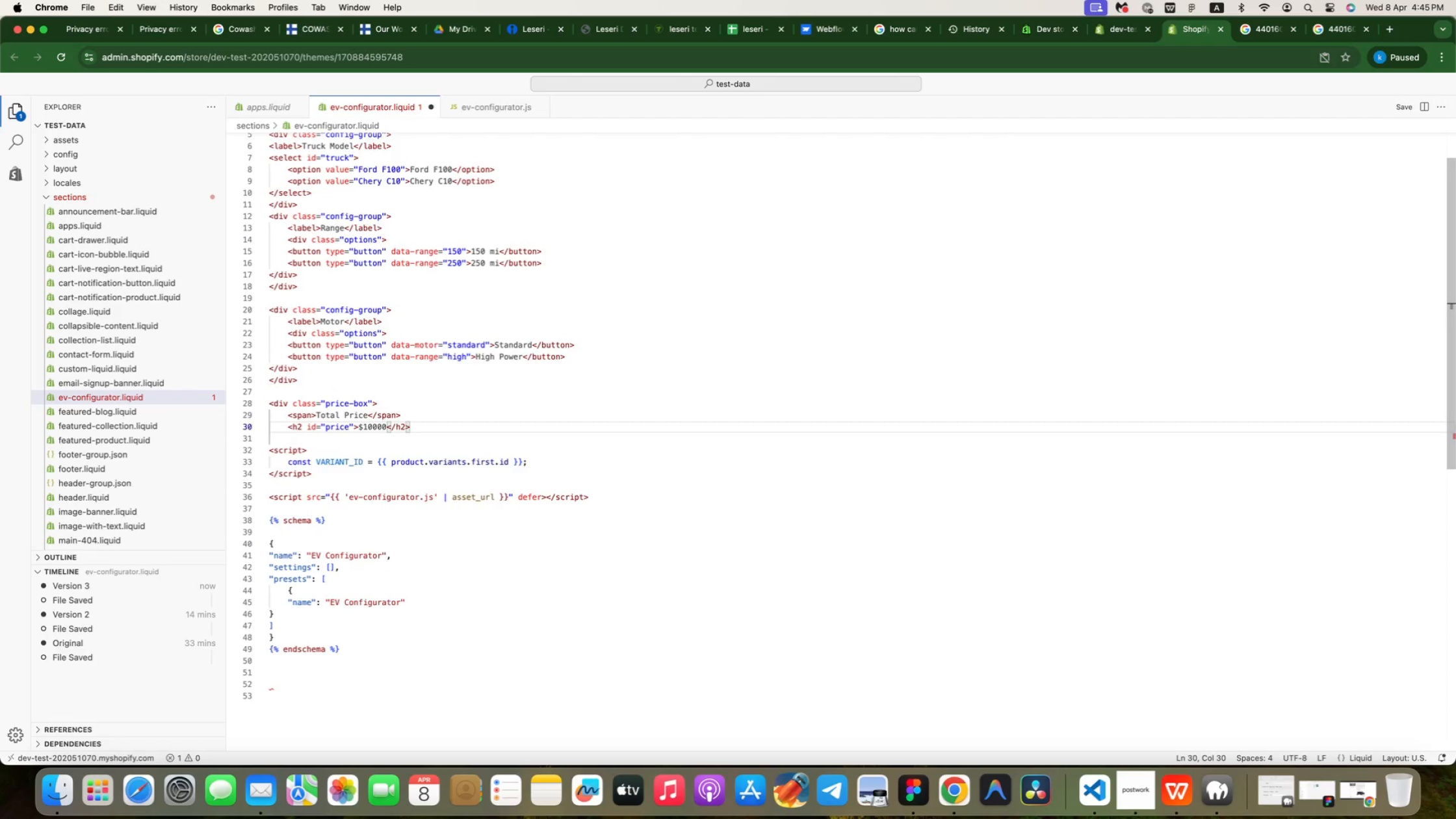 
key(ArrowRight)
 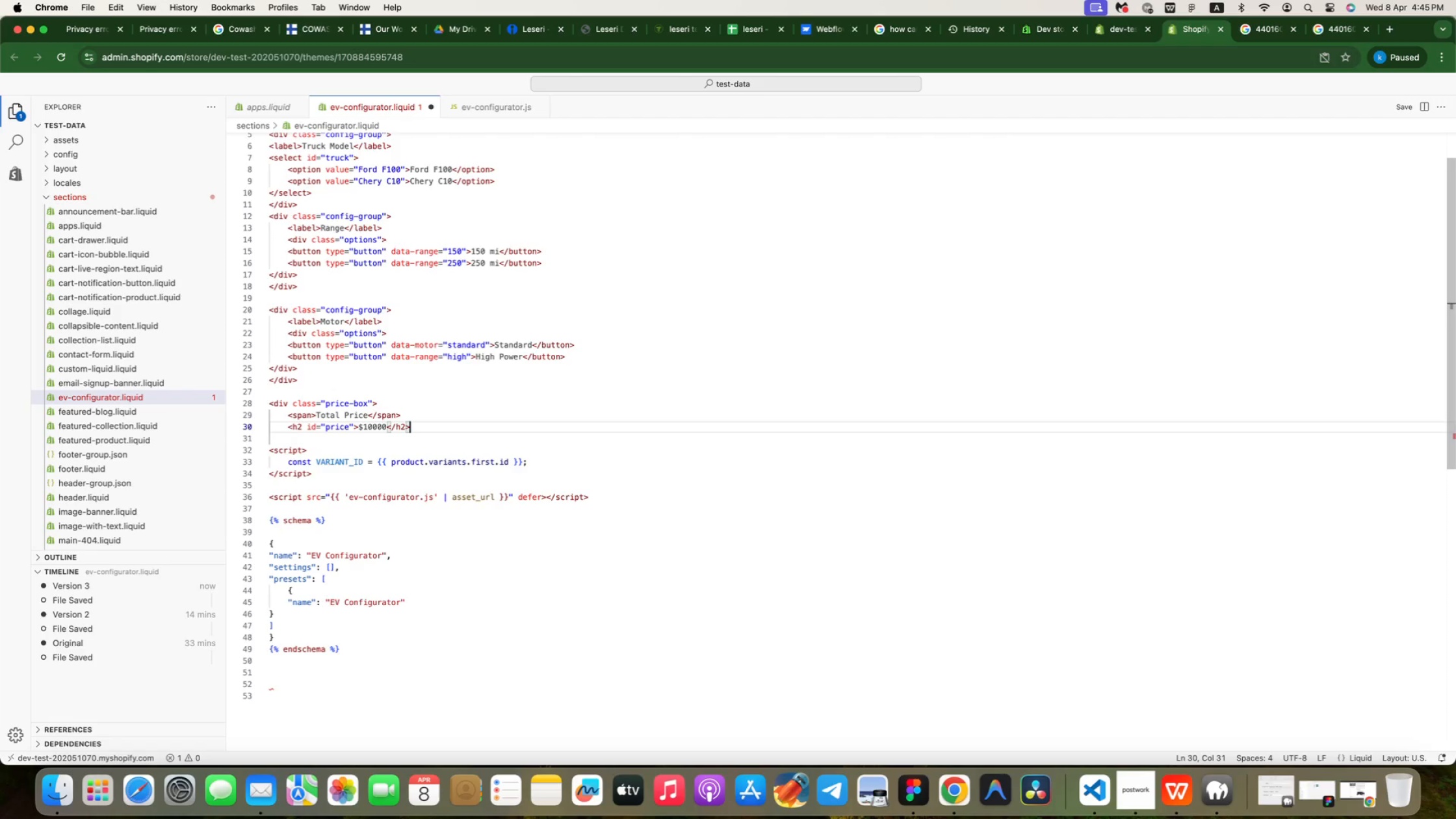 
key(Enter)
 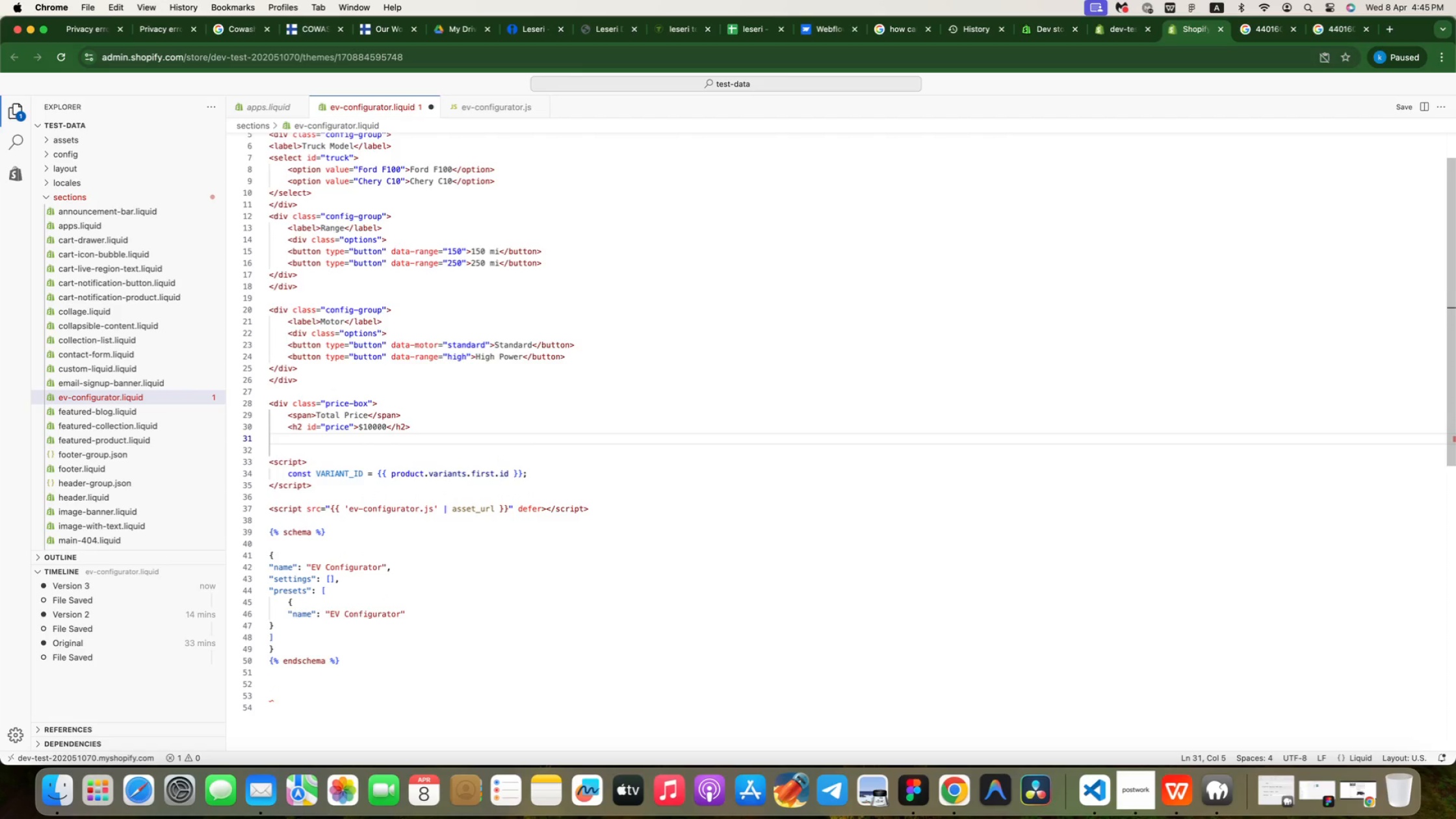 
wait(5.09)
 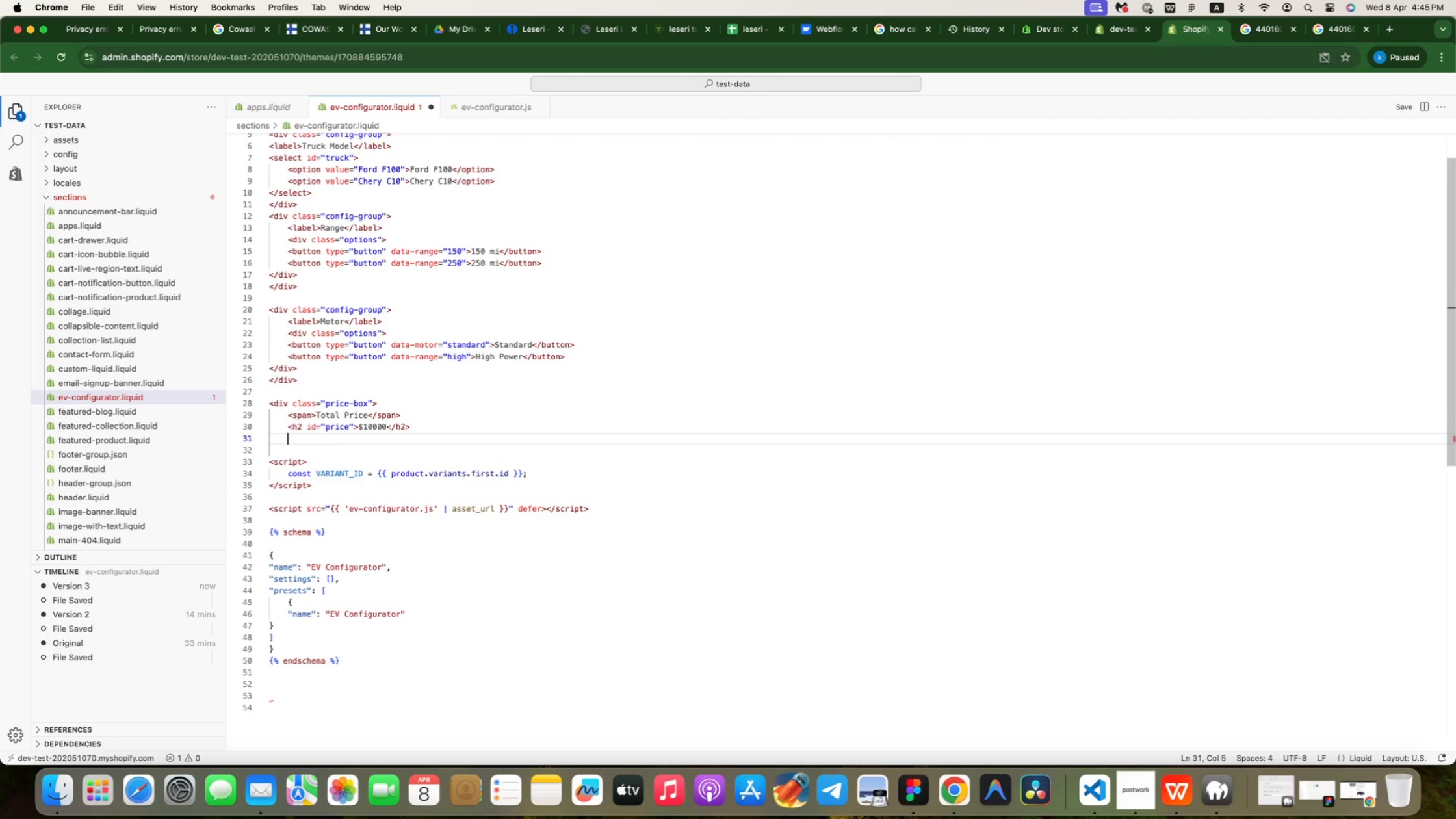 
key(Backspace)
 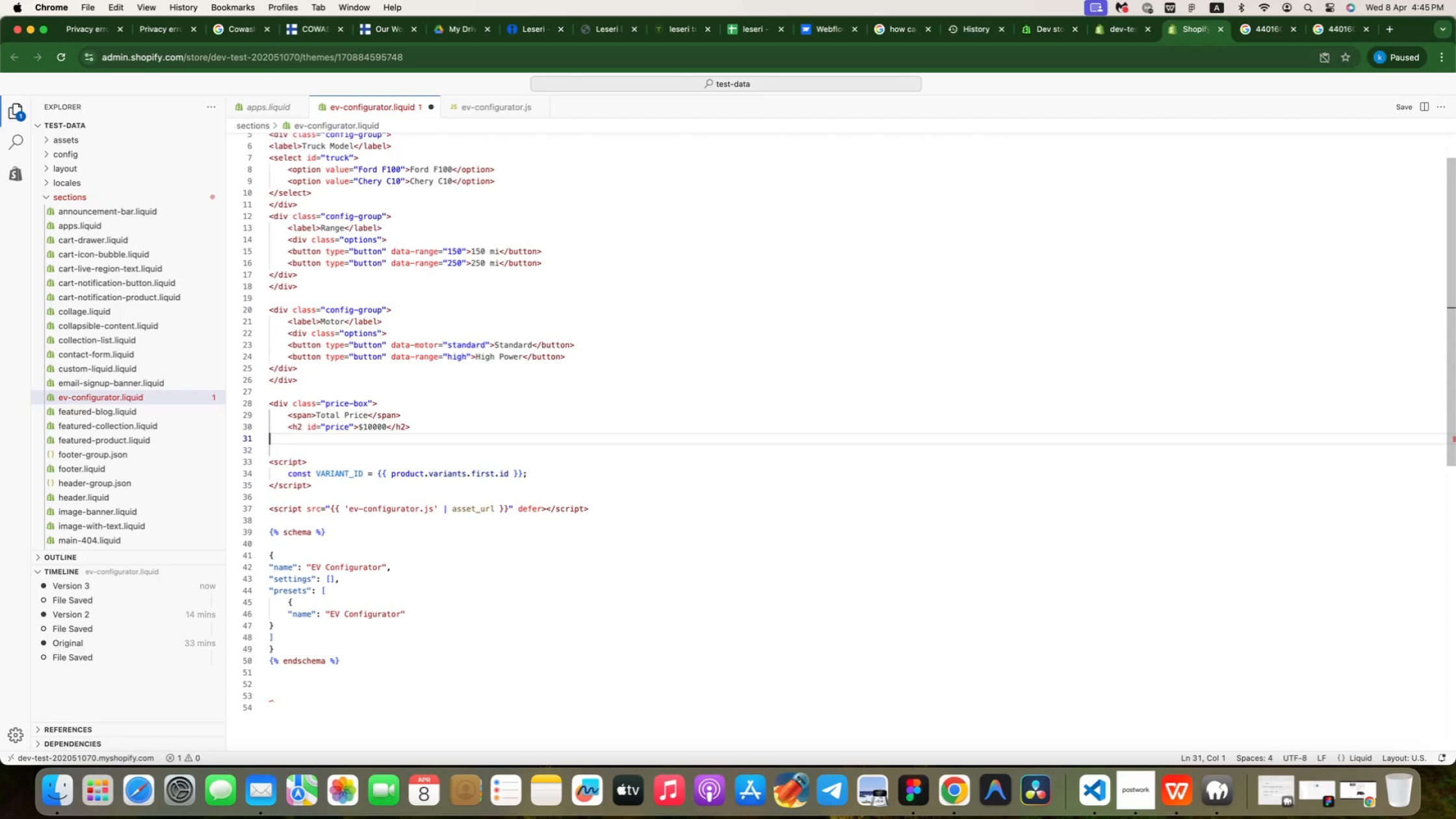 
key(Shift+Comma)
 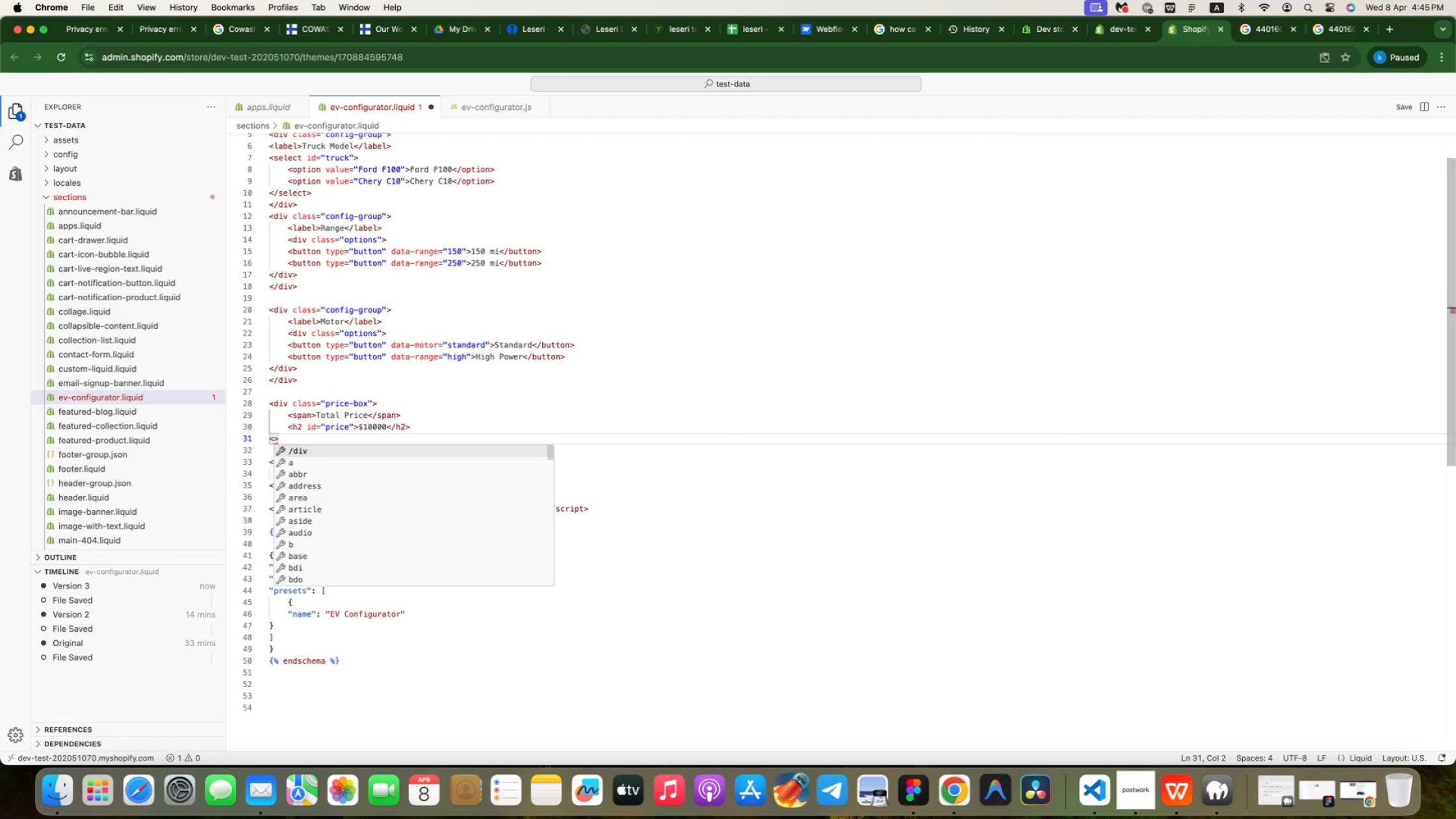 
key(Enter)